 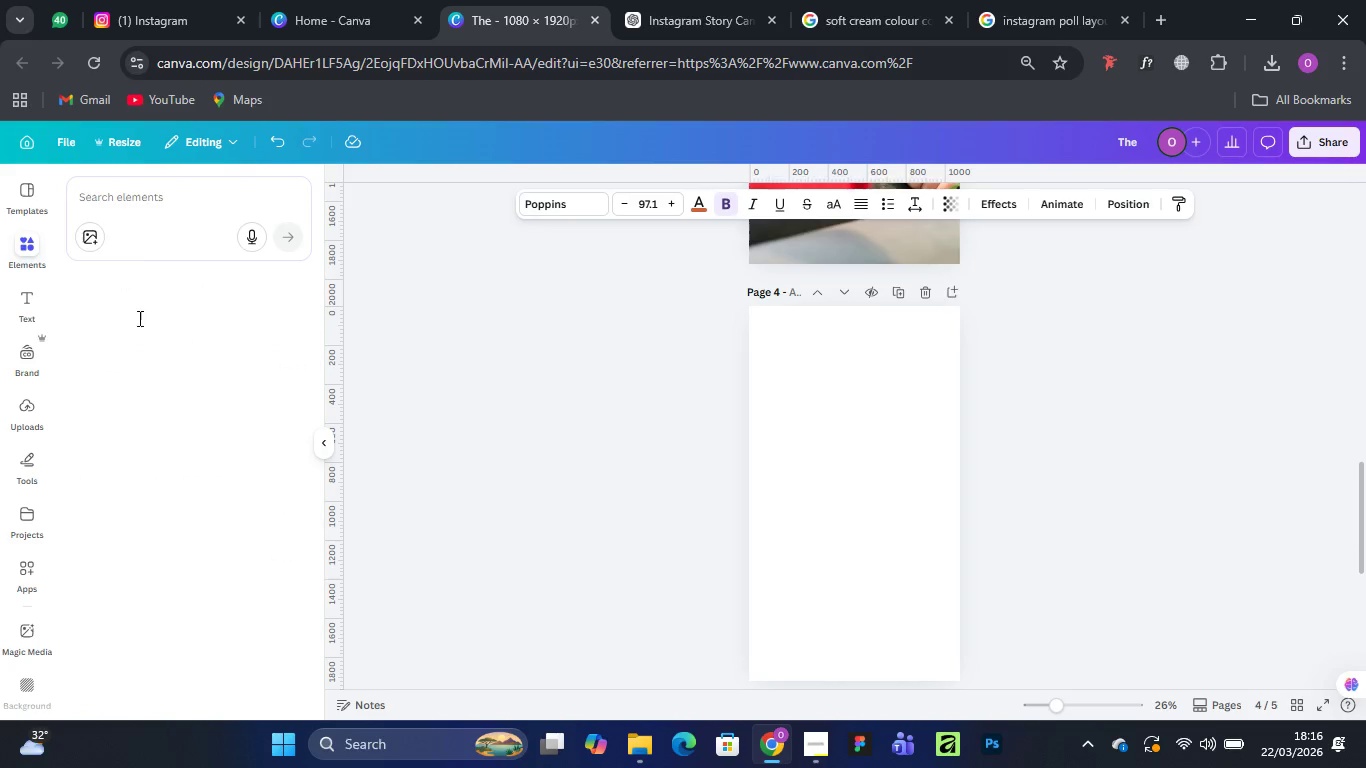 
left_click([133, 200])
 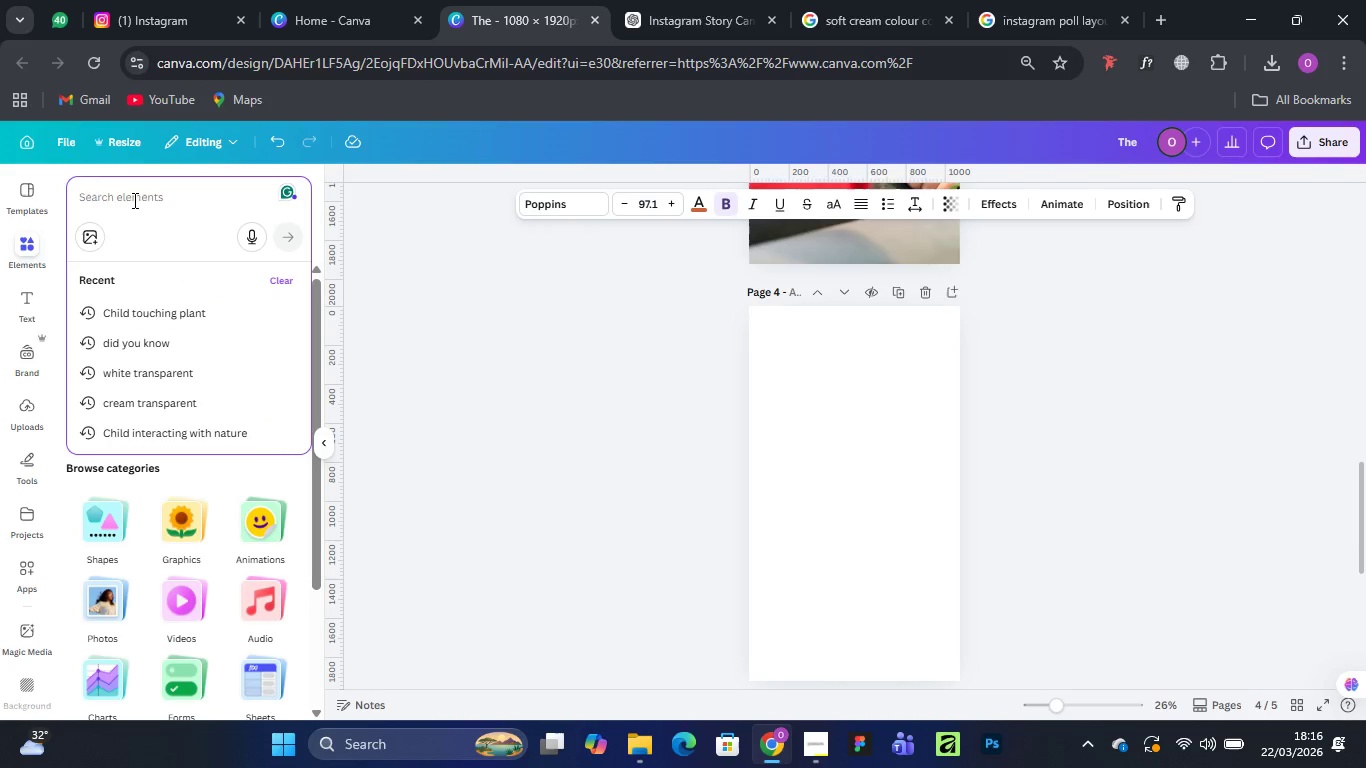 
key(Control+V)
 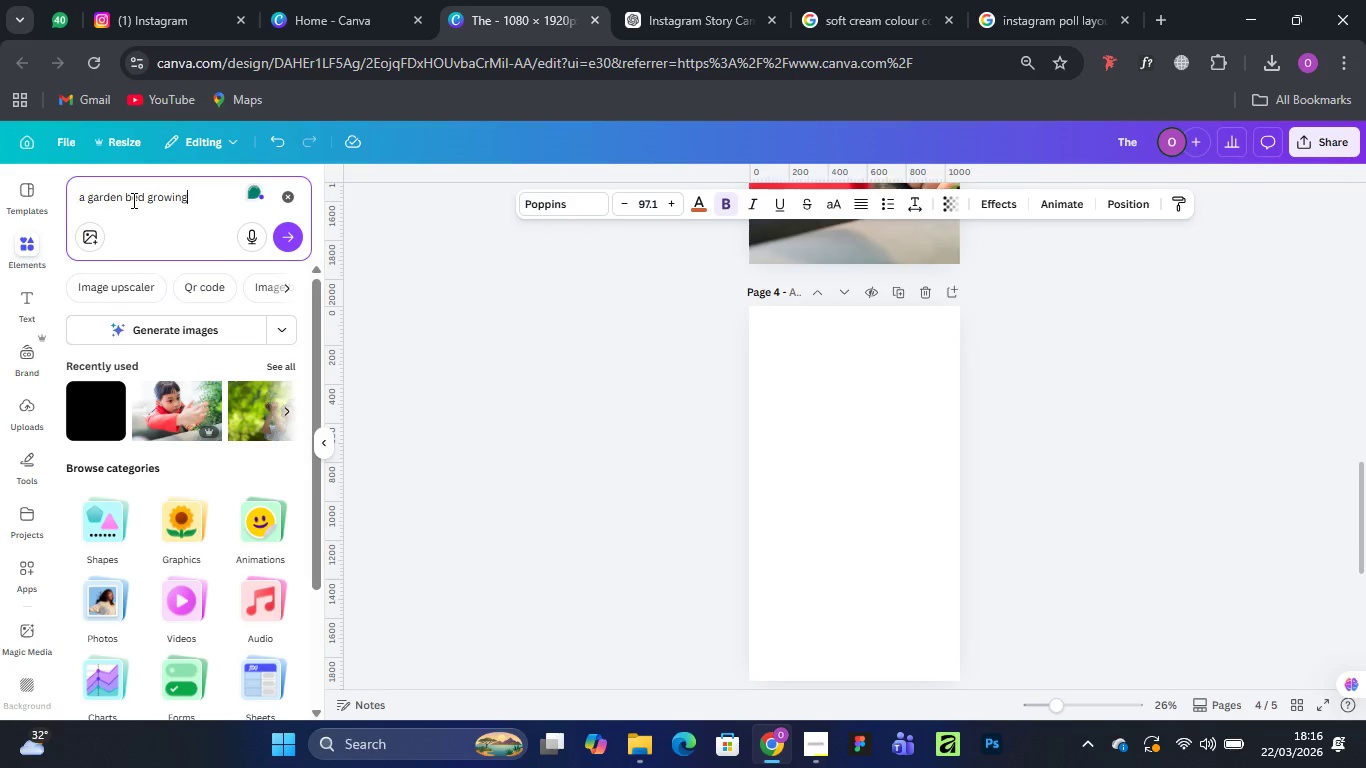 
key(Enter)
 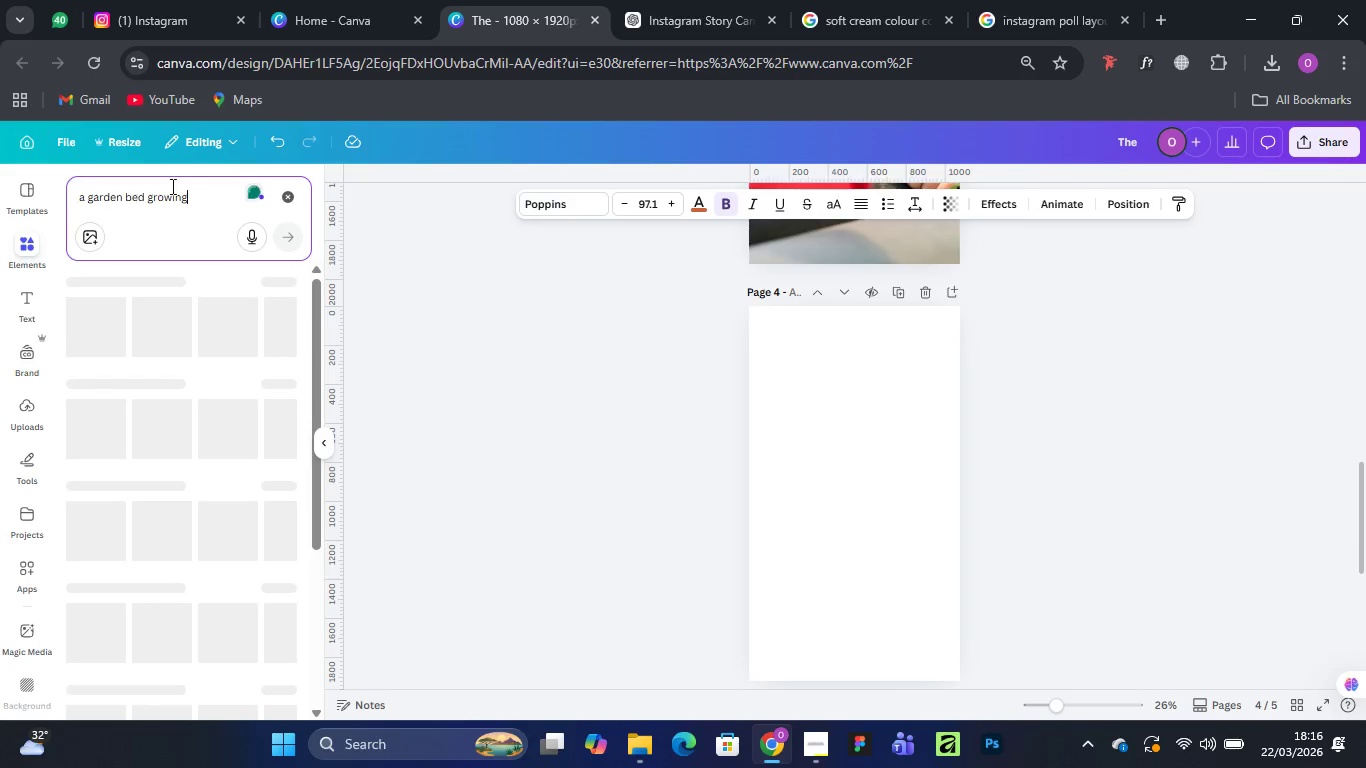 
mouse_move([194, 217])
 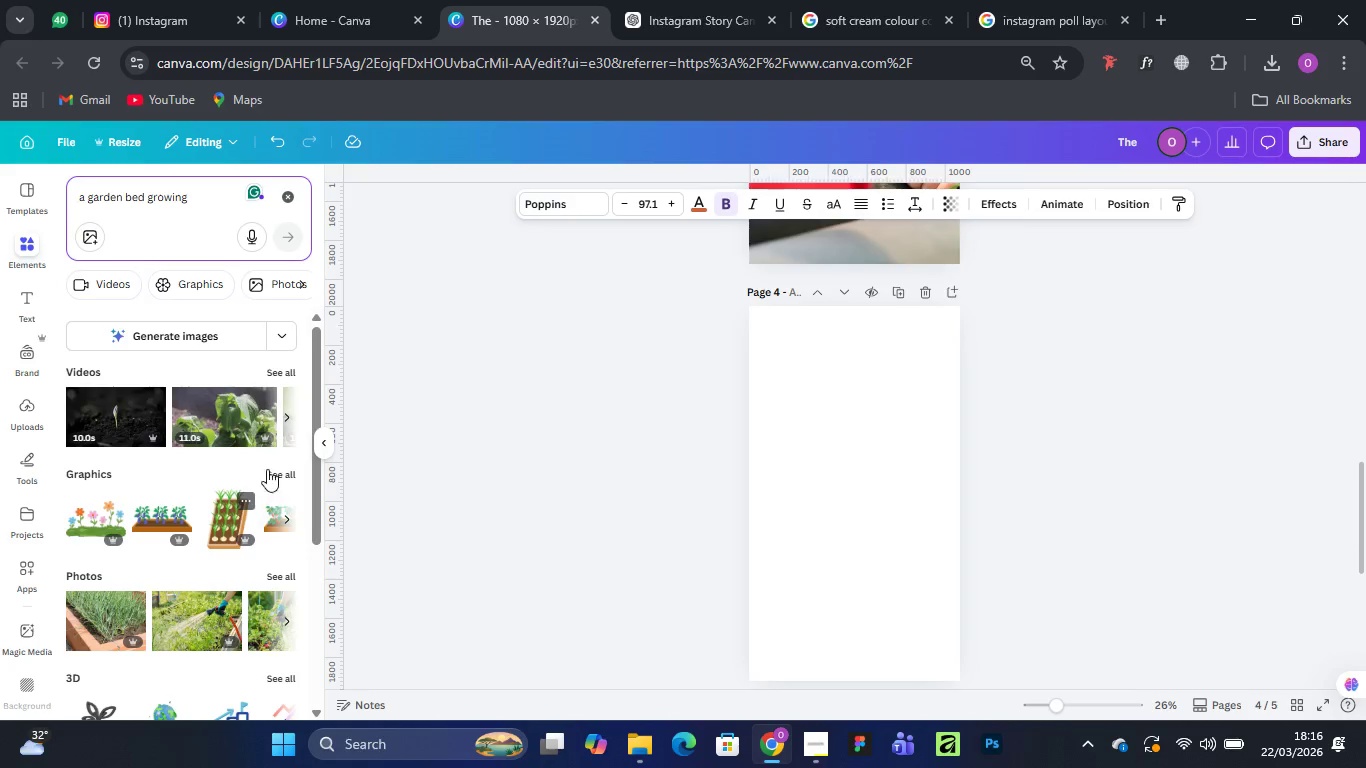 
left_click([275, 473])
 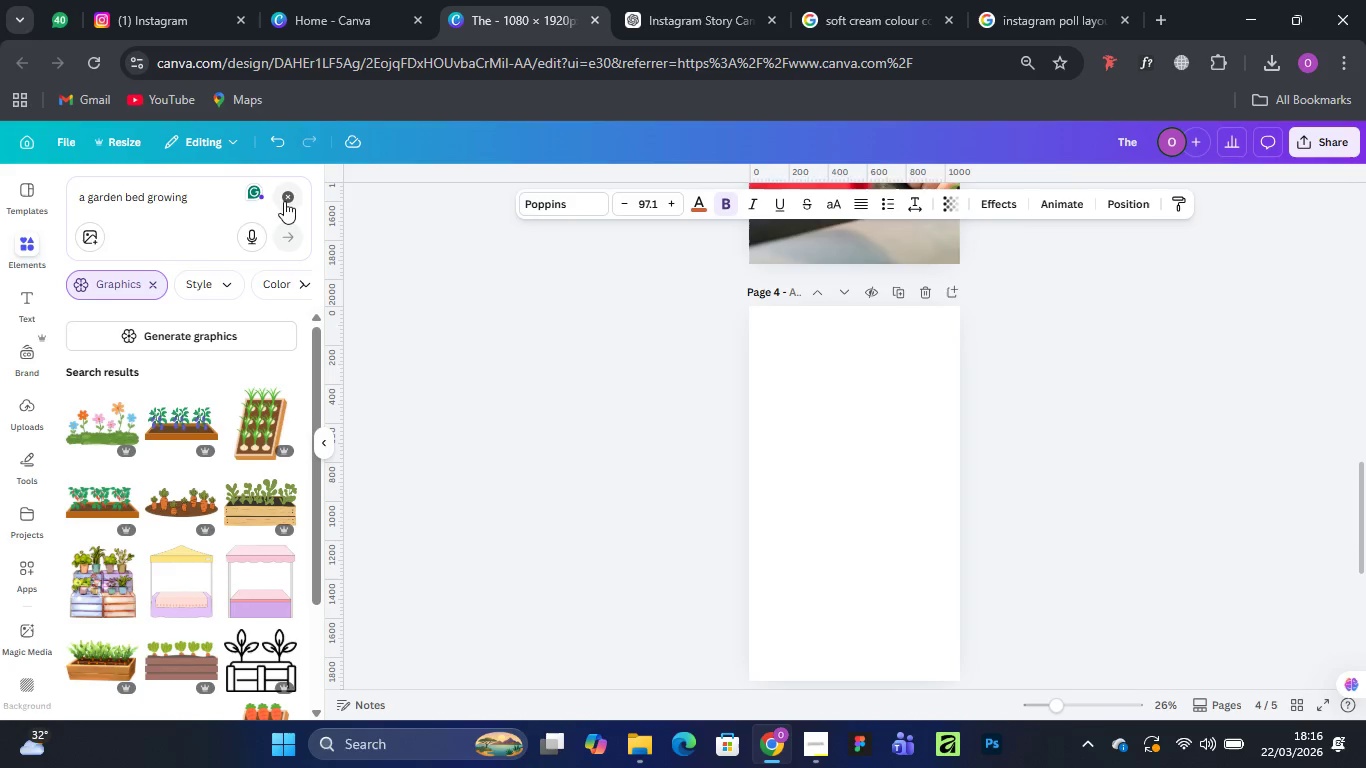 
wait(5.64)
 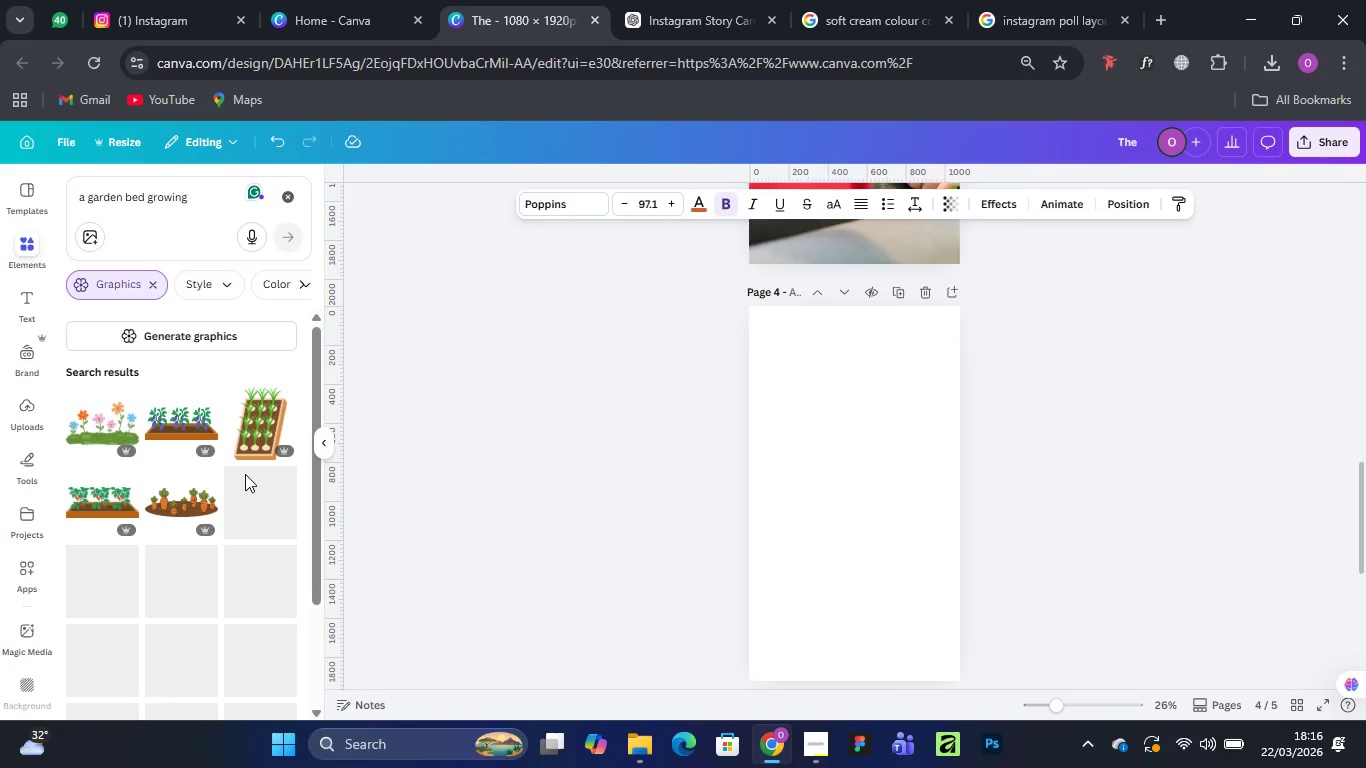 
scroll: coordinate [184, 610], scroll_direction: down, amount: 7.0
 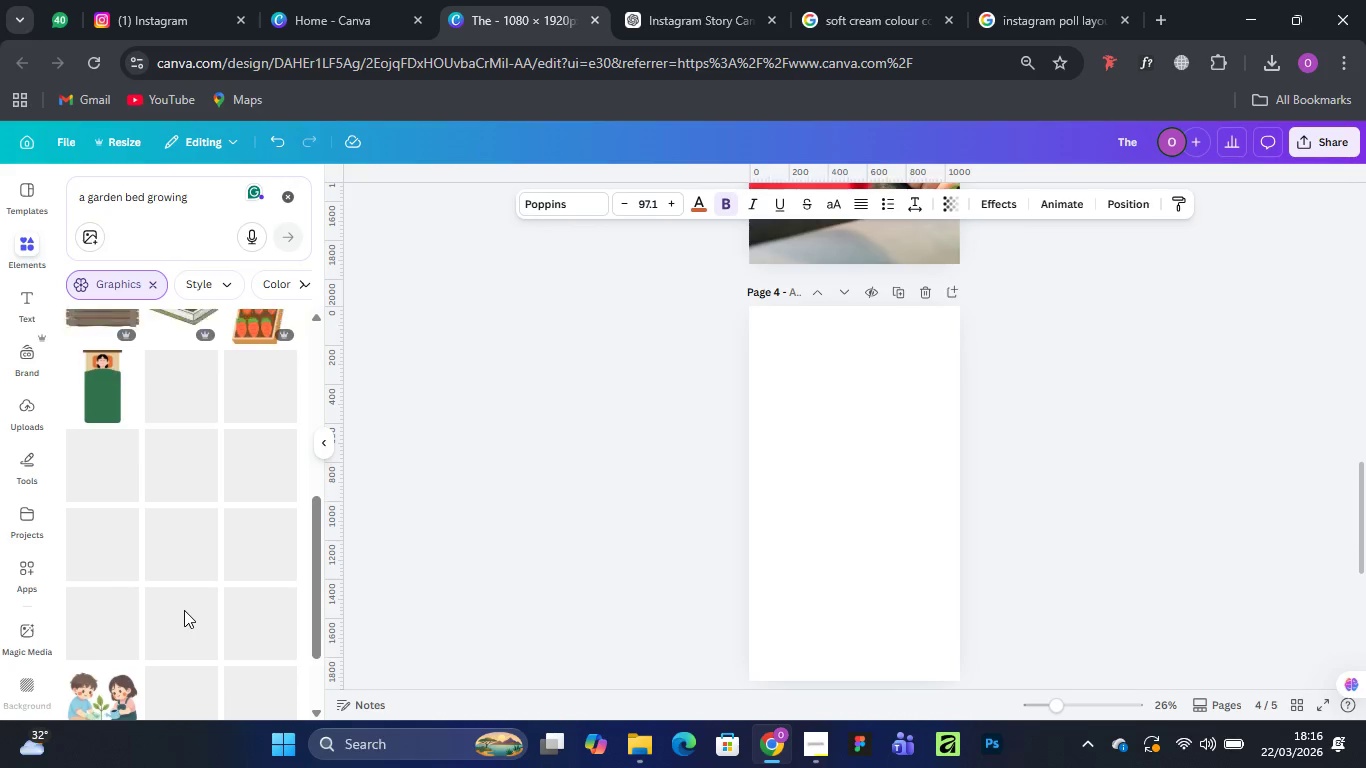 
scroll: coordinate [206, 439], scroll_direction: up, amount: 10.0
 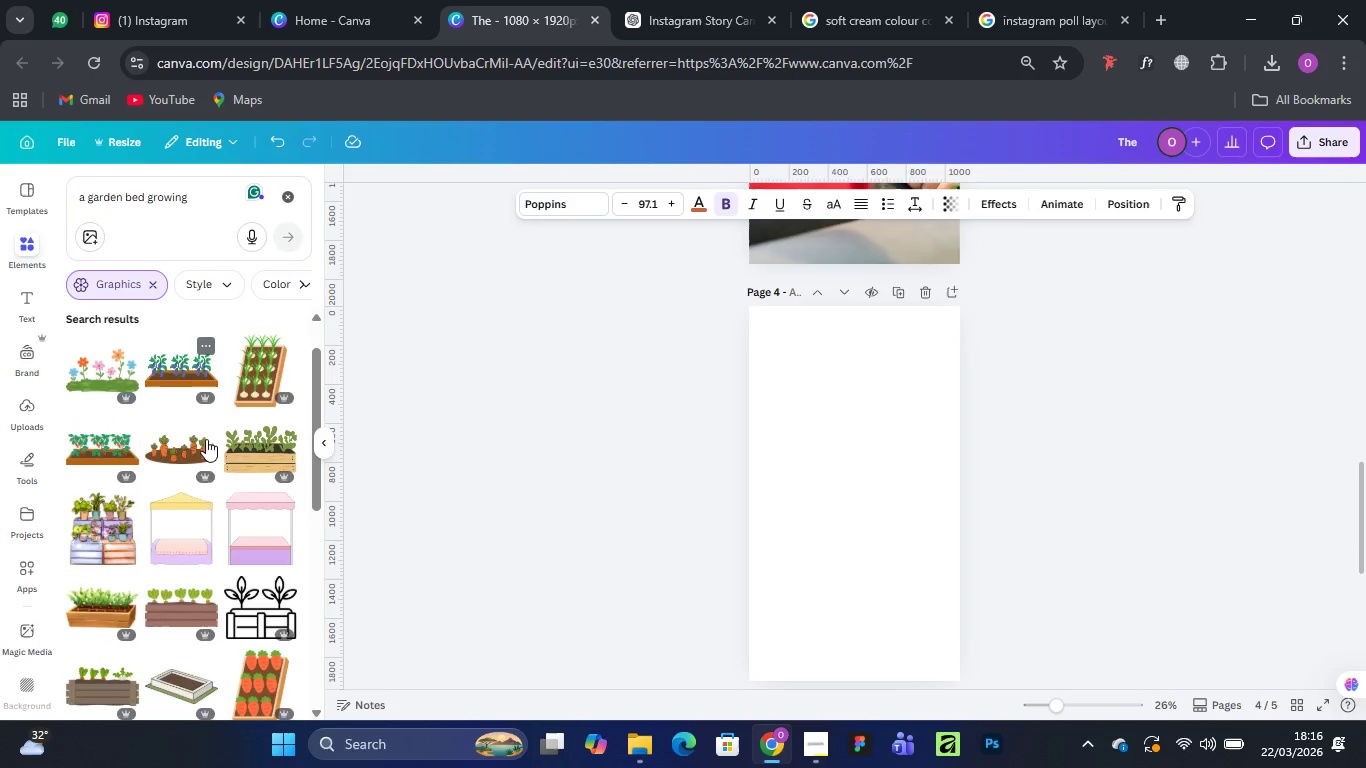 
scroll: coordinate [203, 434], scroll_direction: down, amount: 6.0
 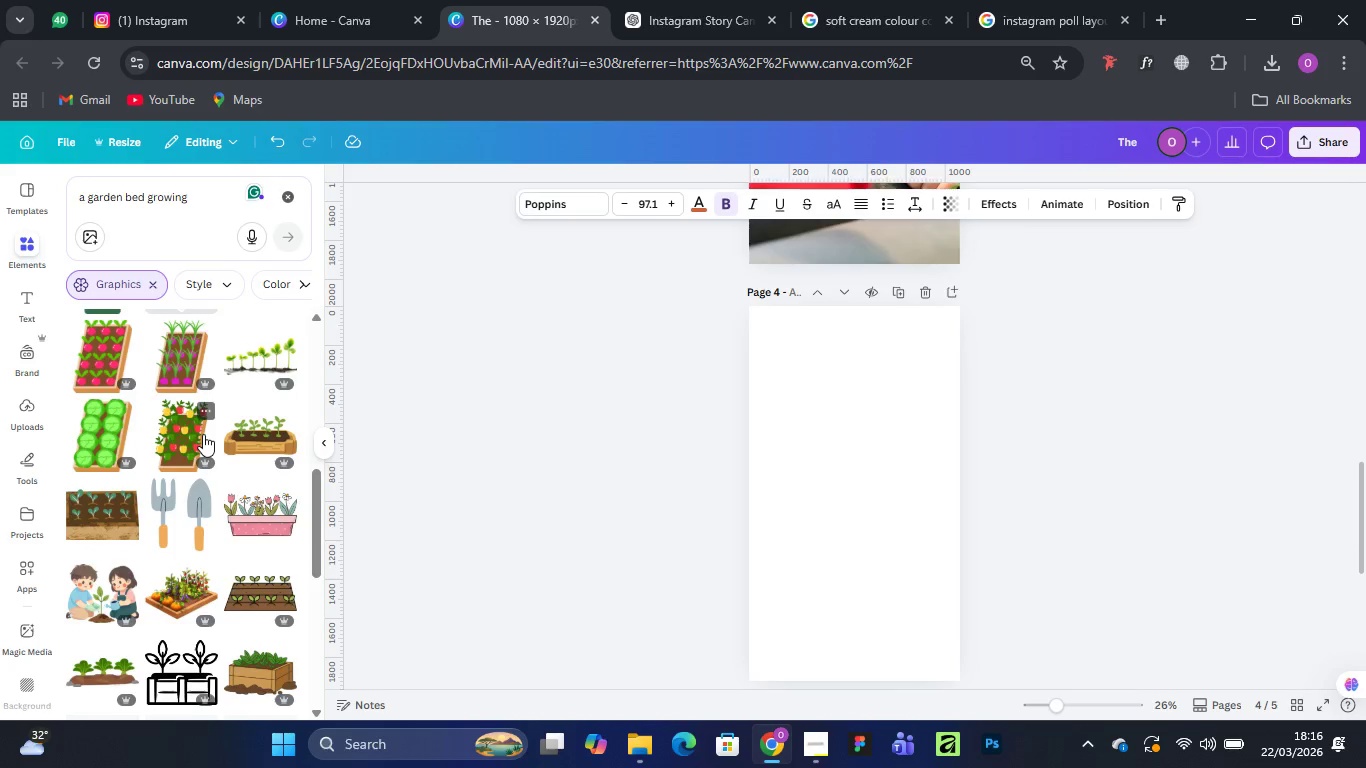 
scroll: coordinate [192, 380], scroll_direction: up, amount: 11.0
 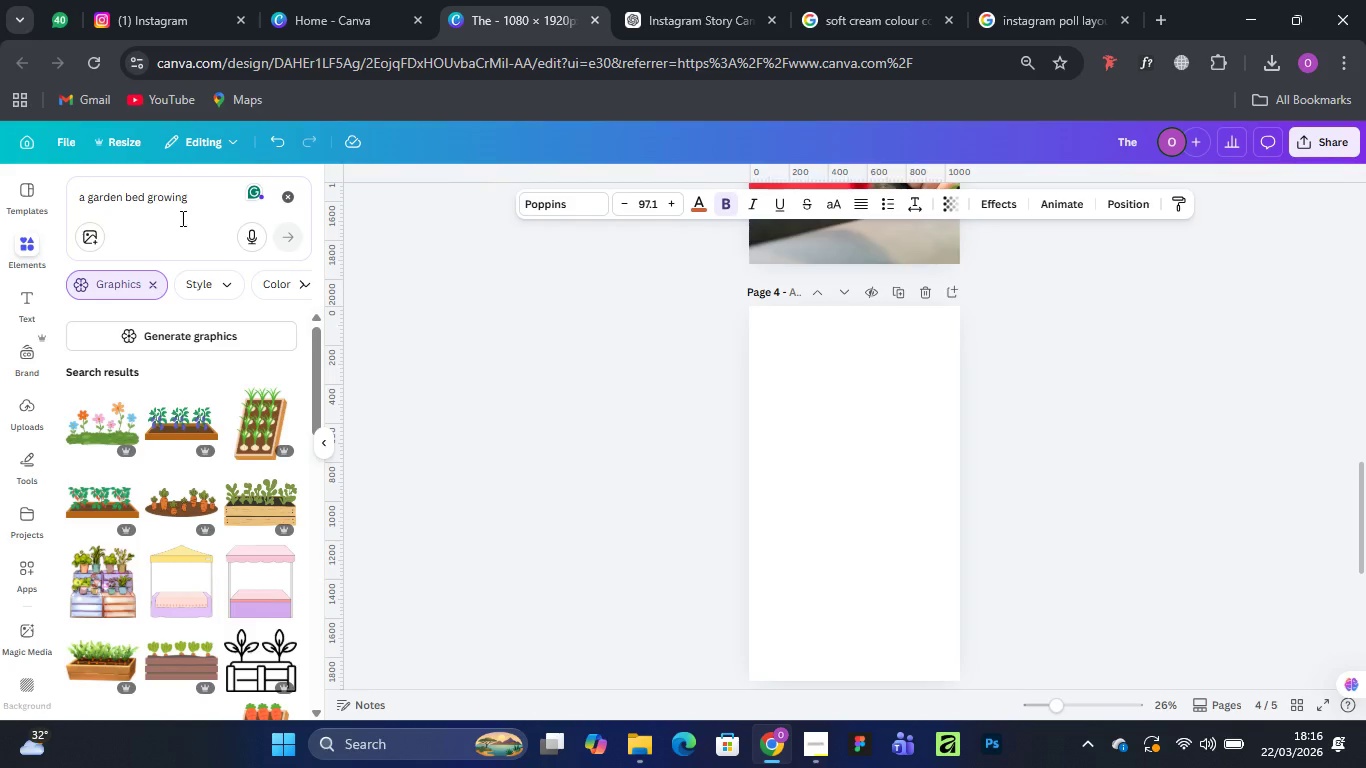 
left_click([287, 200])
 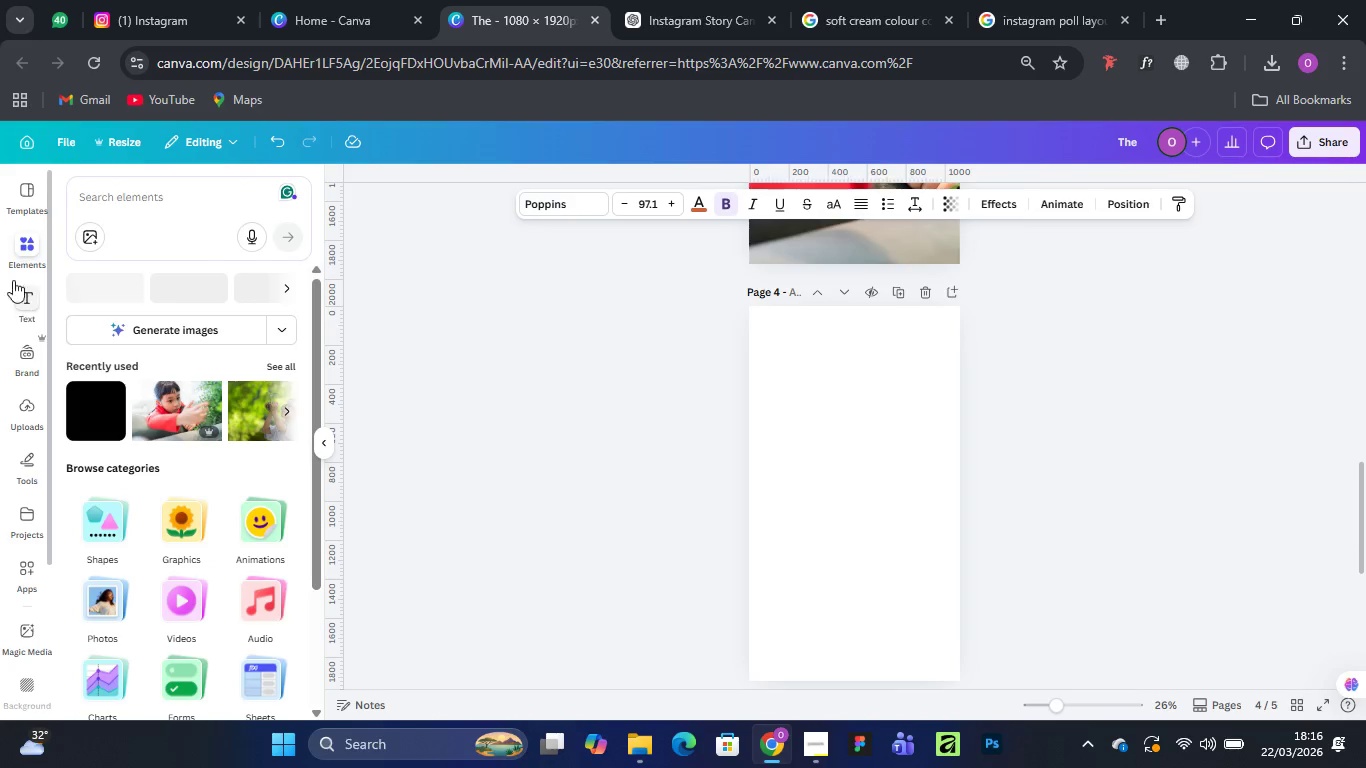 
left_click([27, 231])
 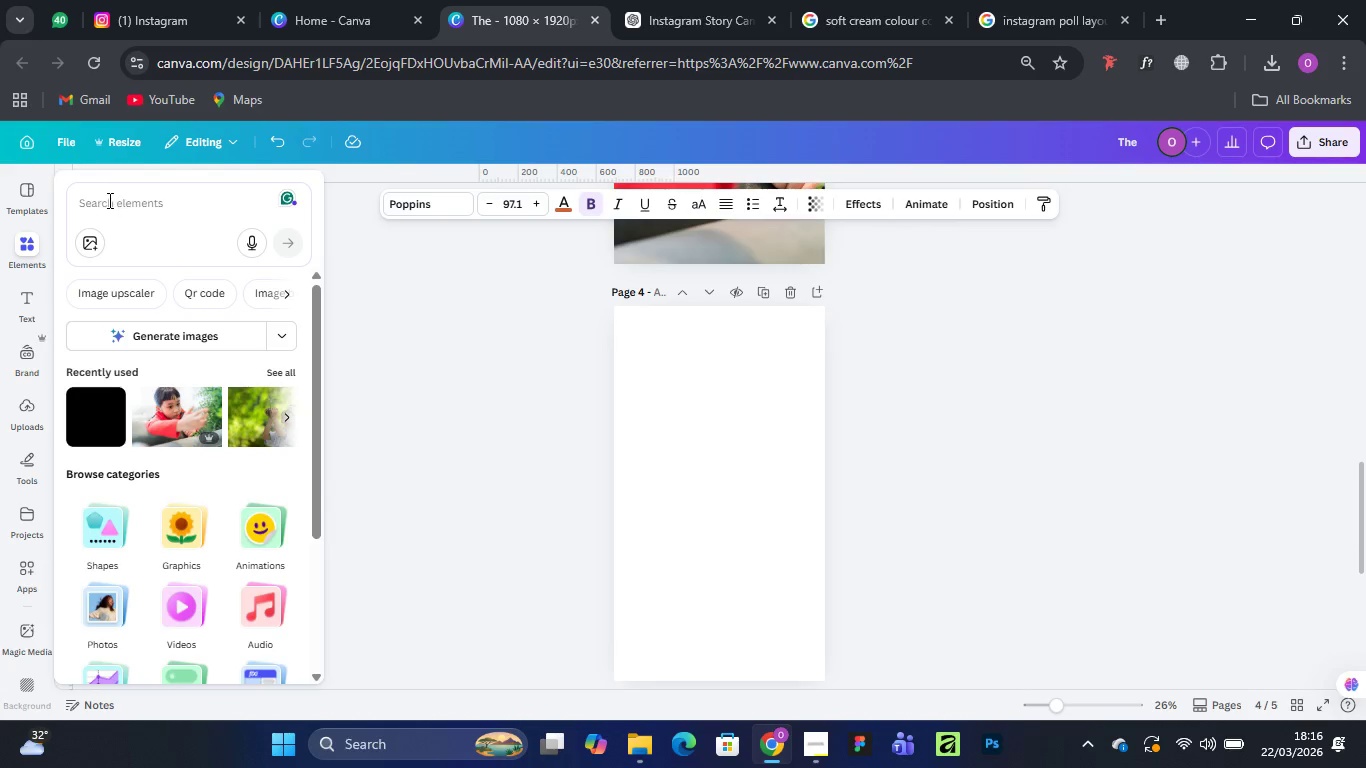 
left_click([108, 200])
 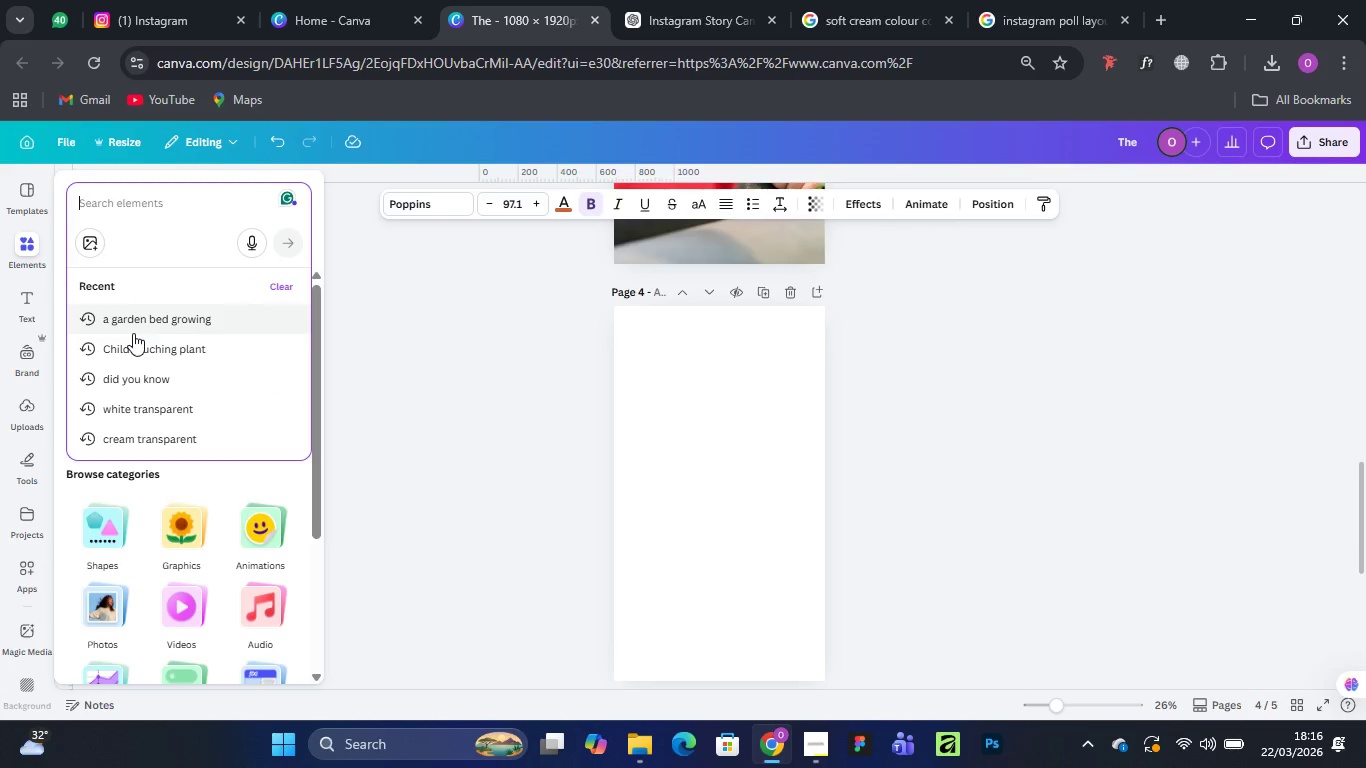 
left_click([133, 333])
 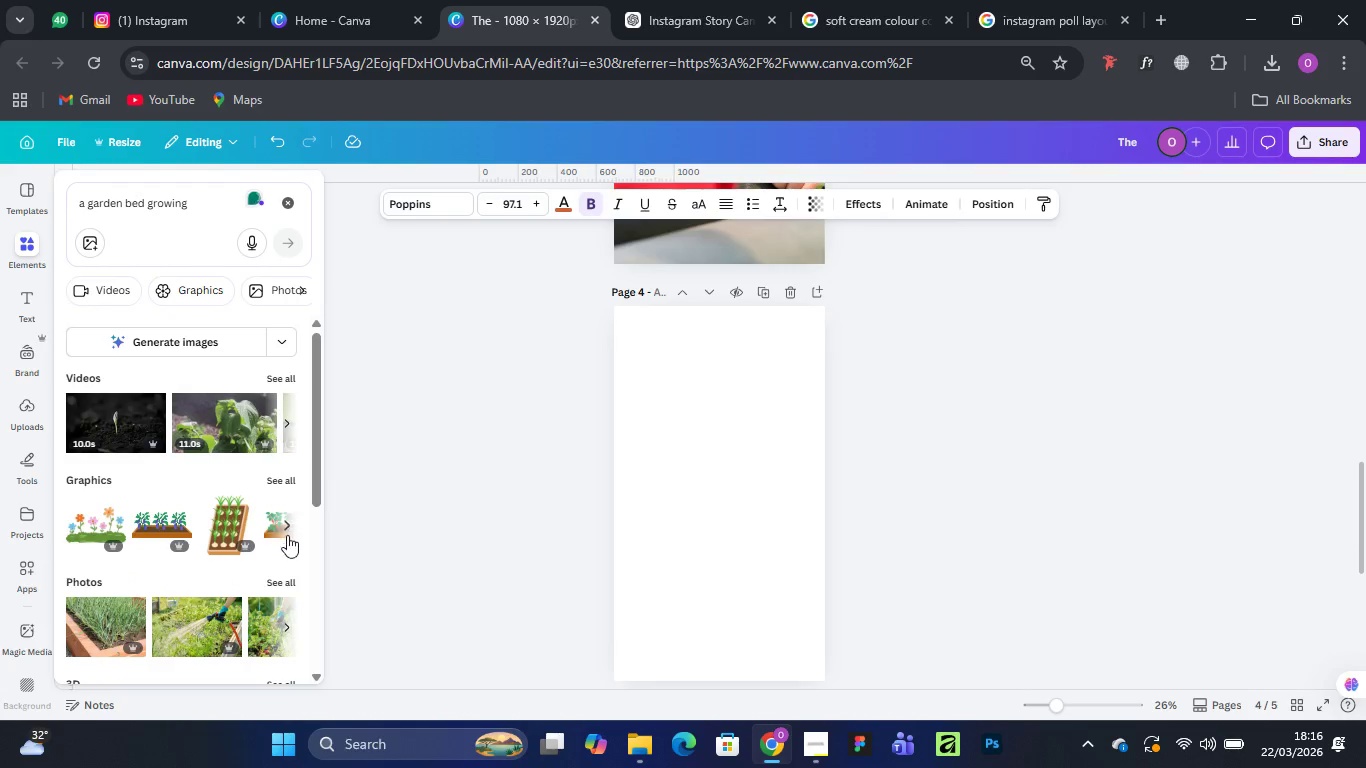 
scroll: coordinate [209, 481], scroll_direction: down, amount: 2.0
 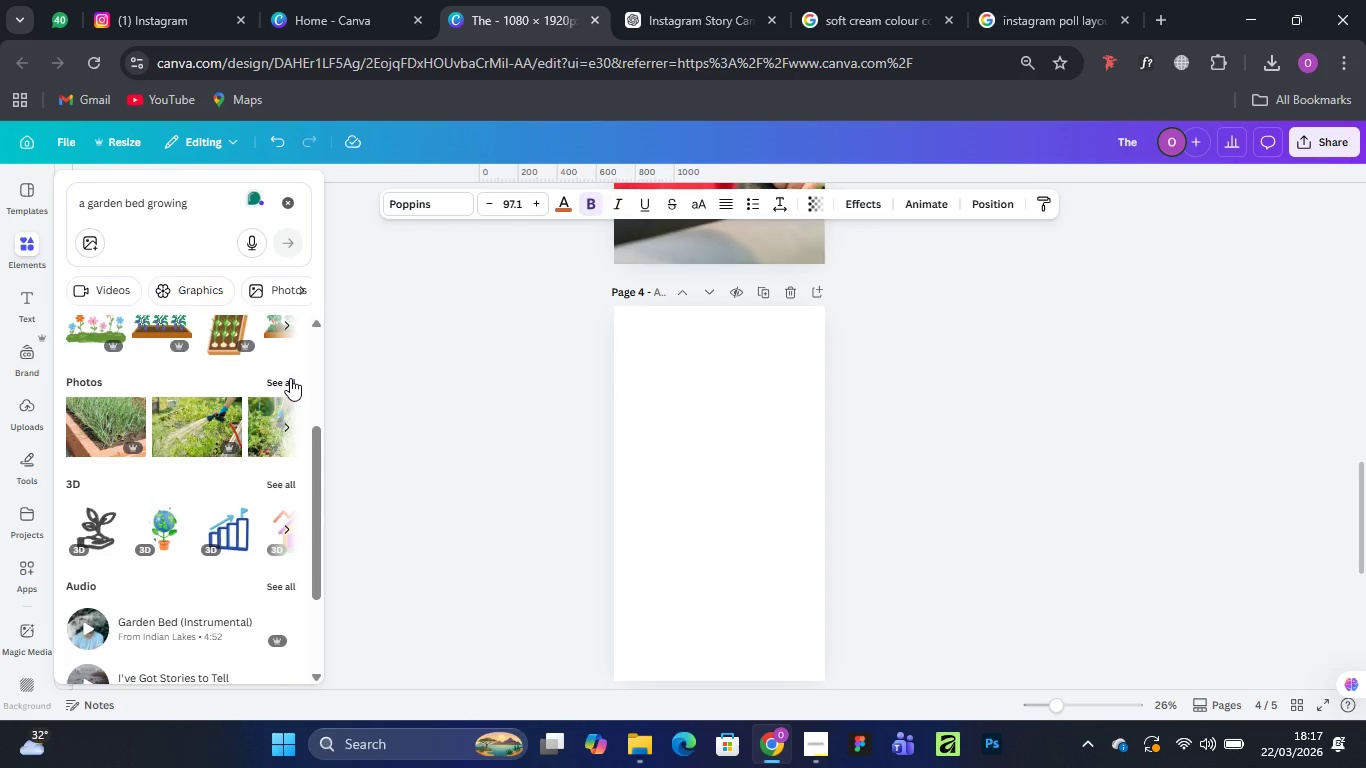 
left_click([290, 376])
 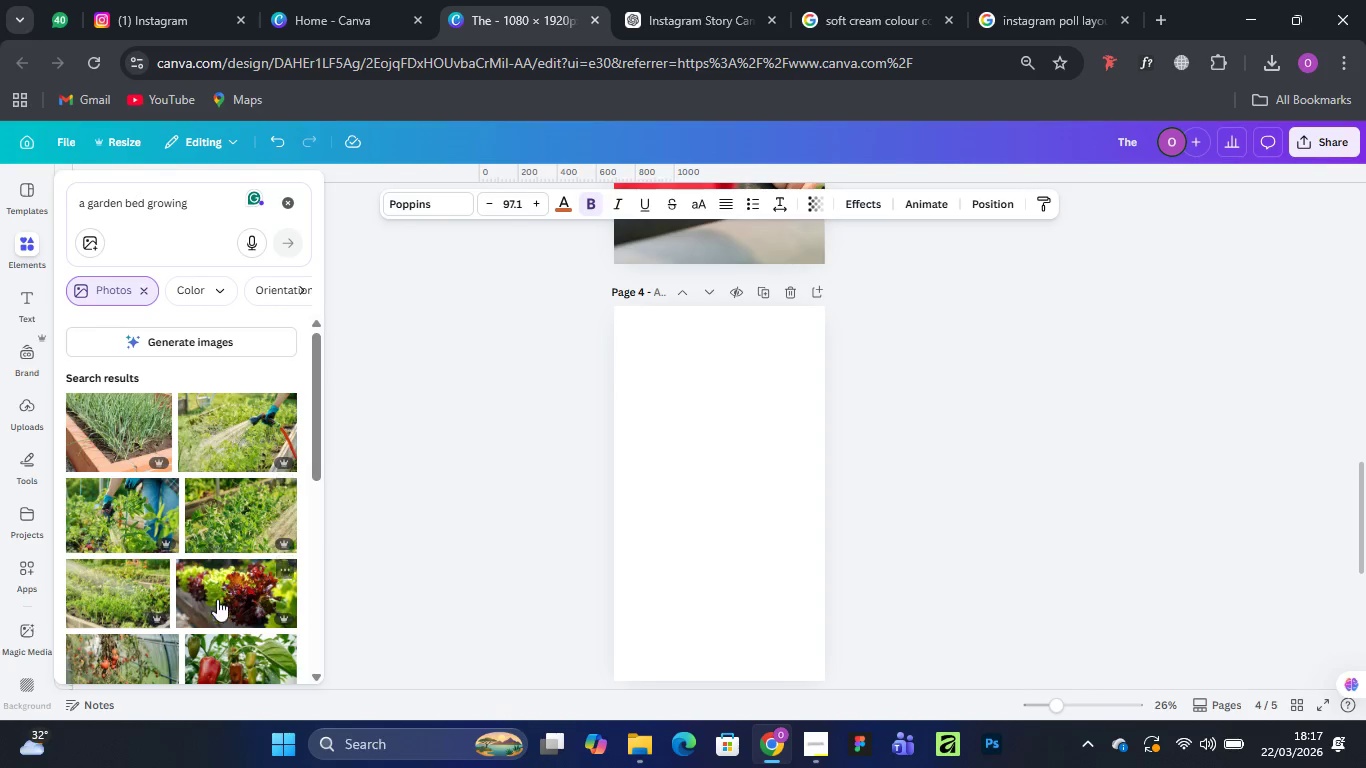 
scroll: coordinate [153, 542], scroll_direction: down, amount: 10.0
 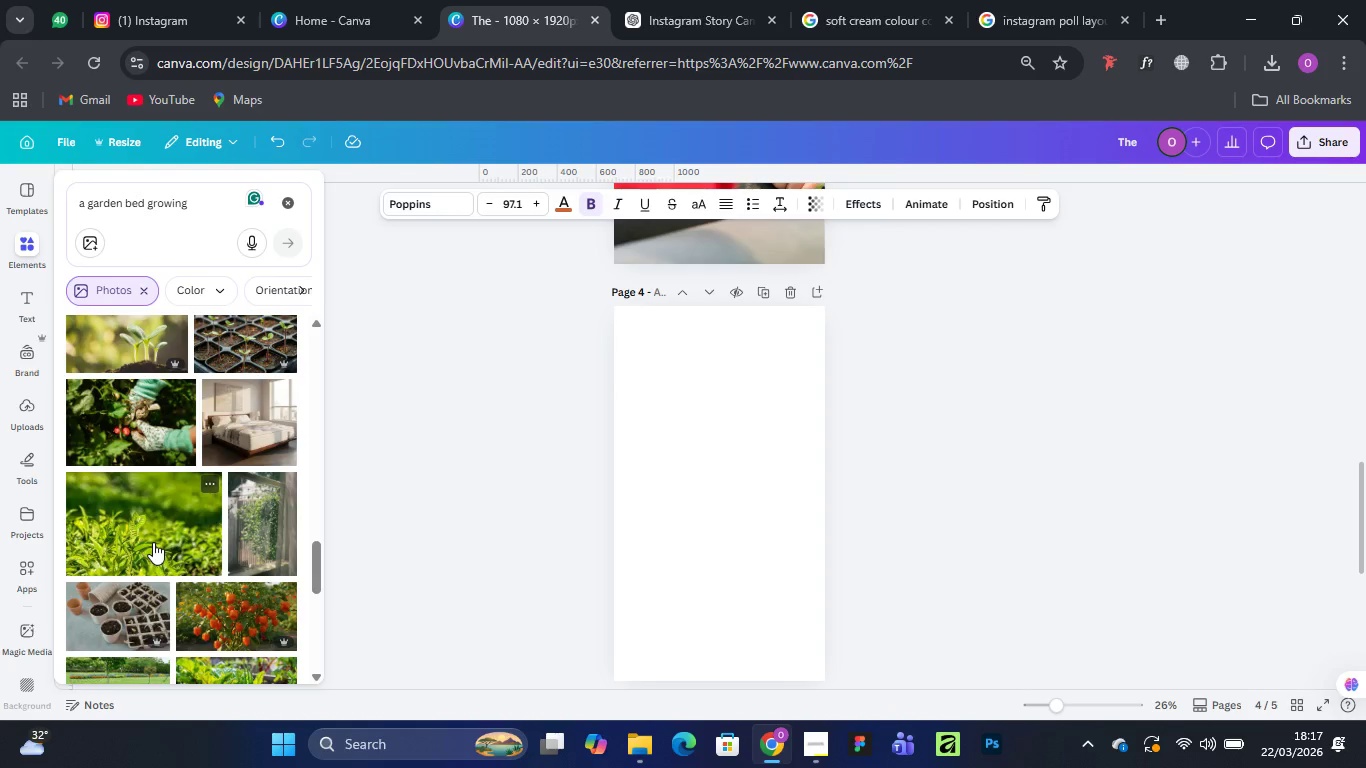 
scroll: coordinate [216, 504], scroll_direction: down, amount: 2.0
 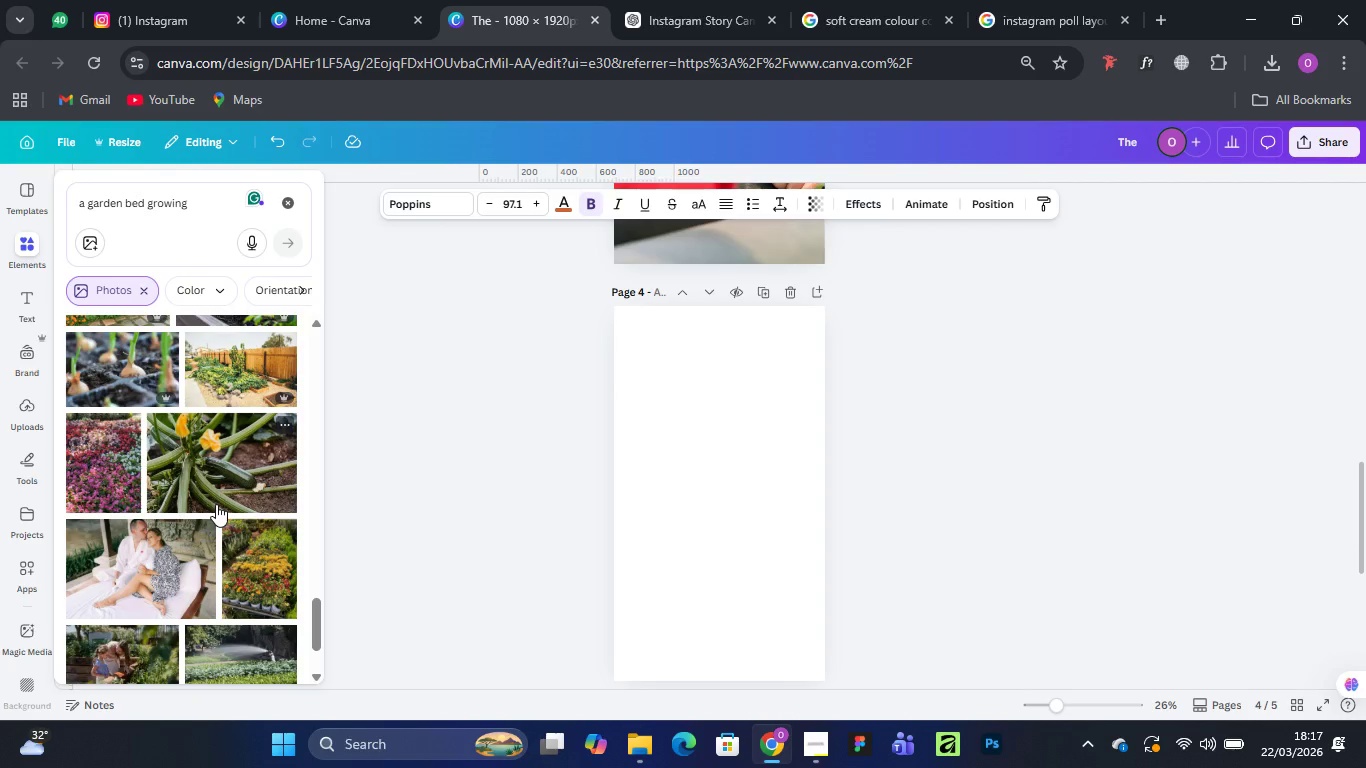 
wait(13.12)
 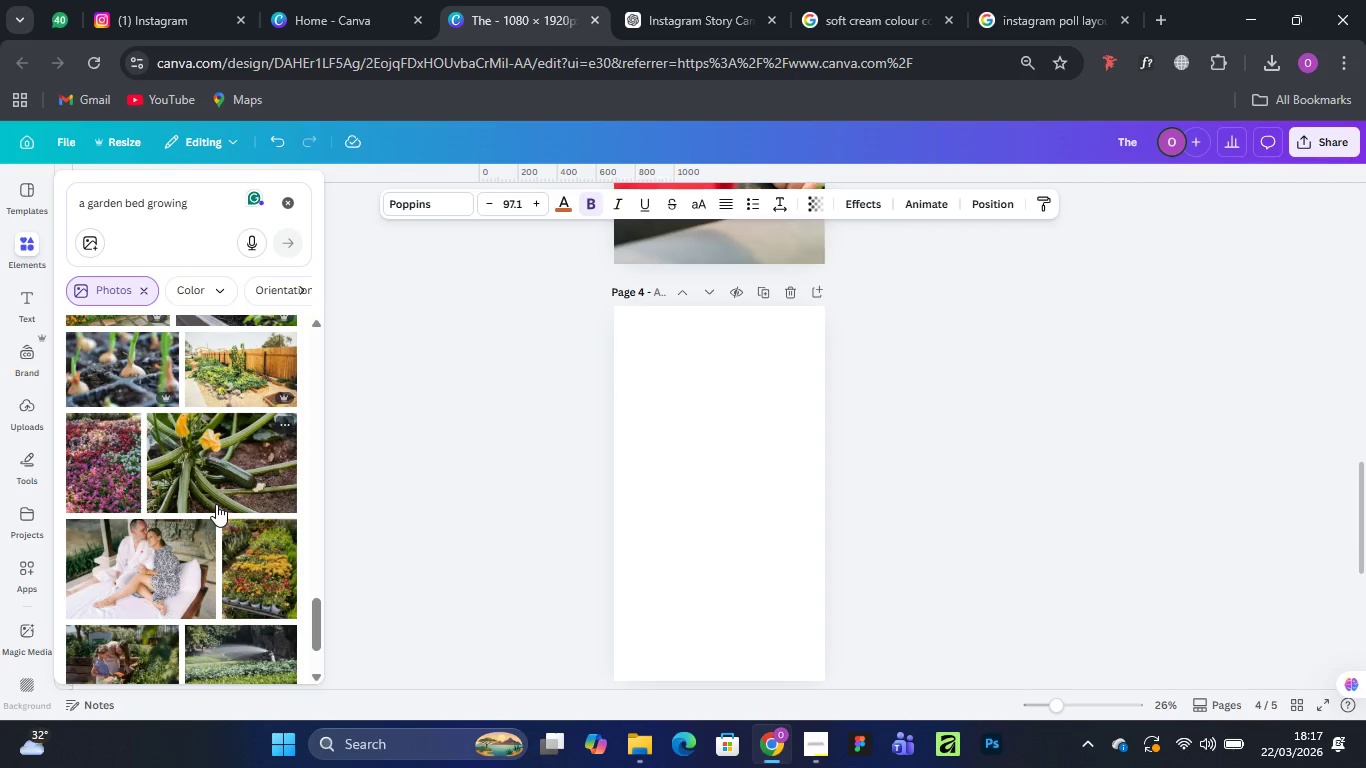 
left_click([28, 241])
 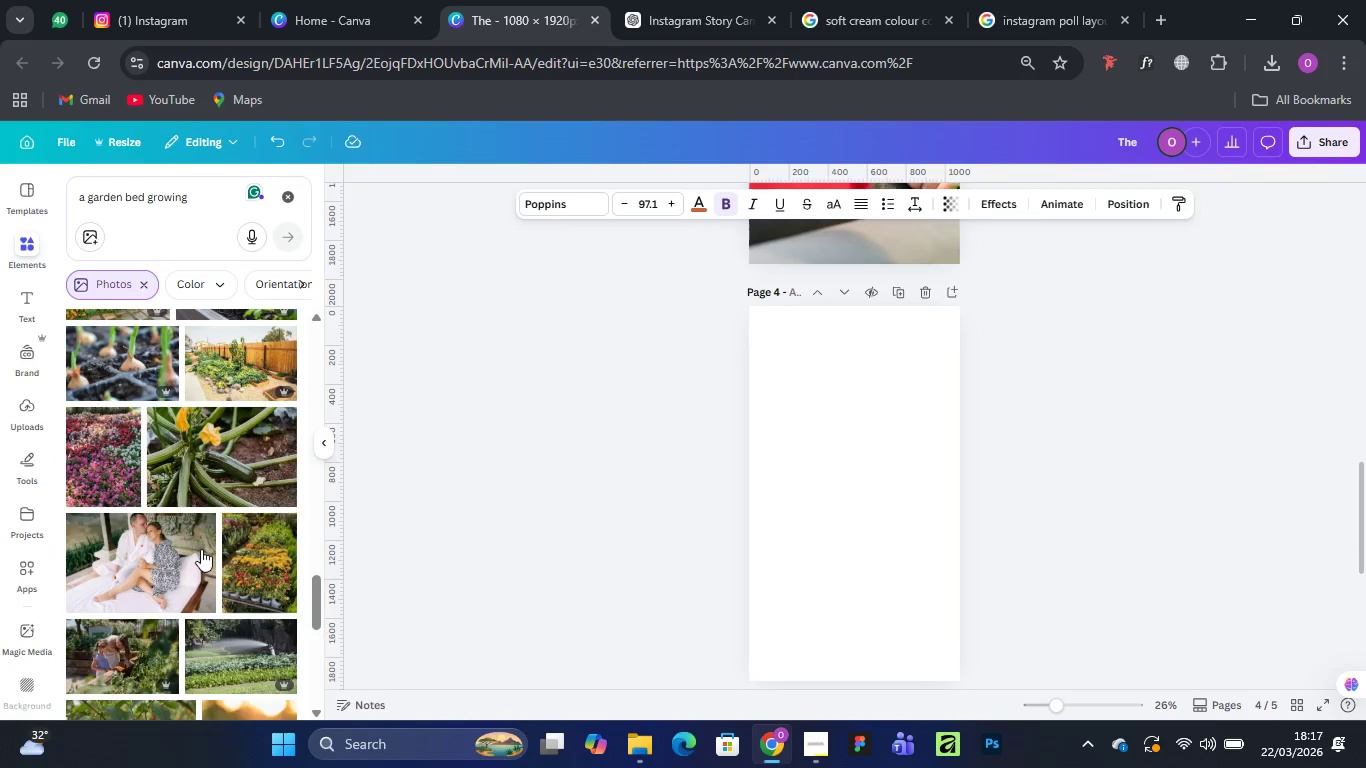 
scroll: coordinate [201, 548], scroll_direction: down, amount: 3.0
 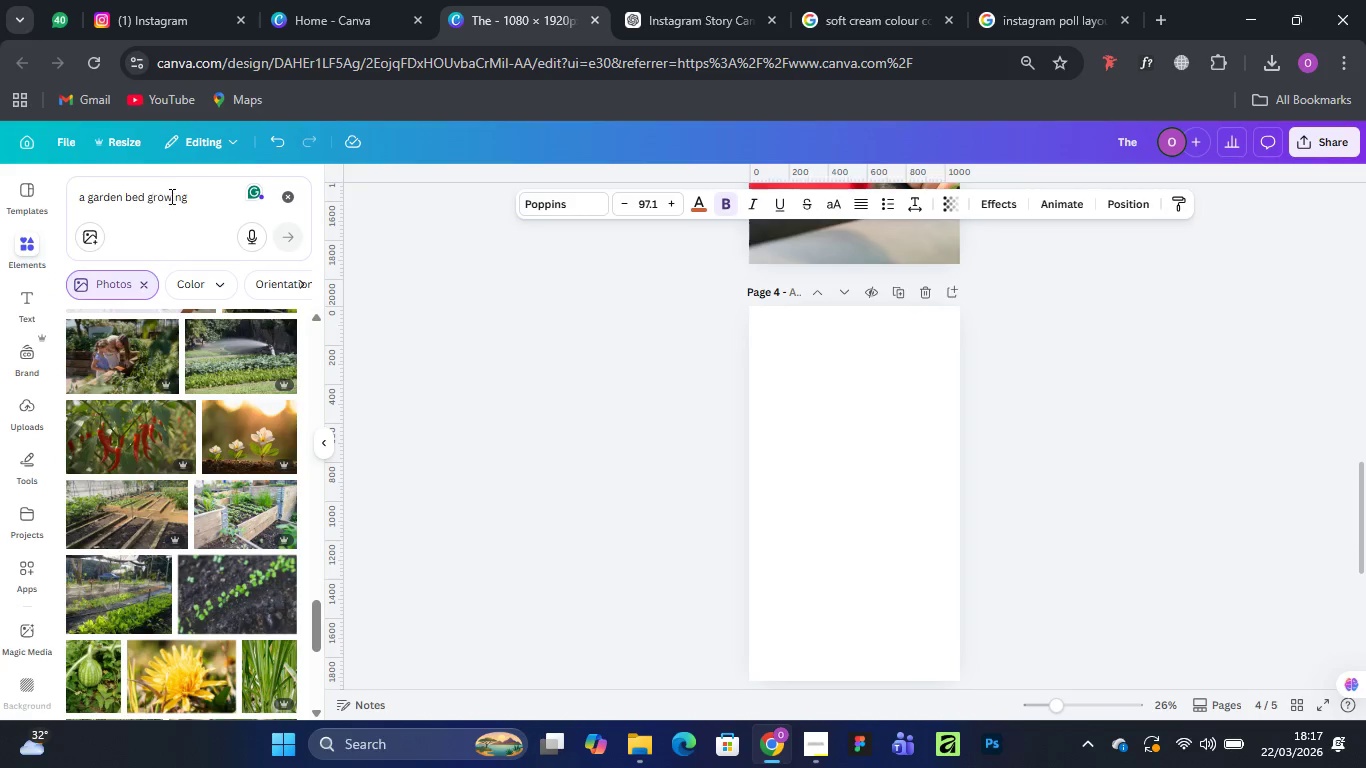 
scroll: coordinate [222, 508], scroll_direction: up, amount: 9.0
 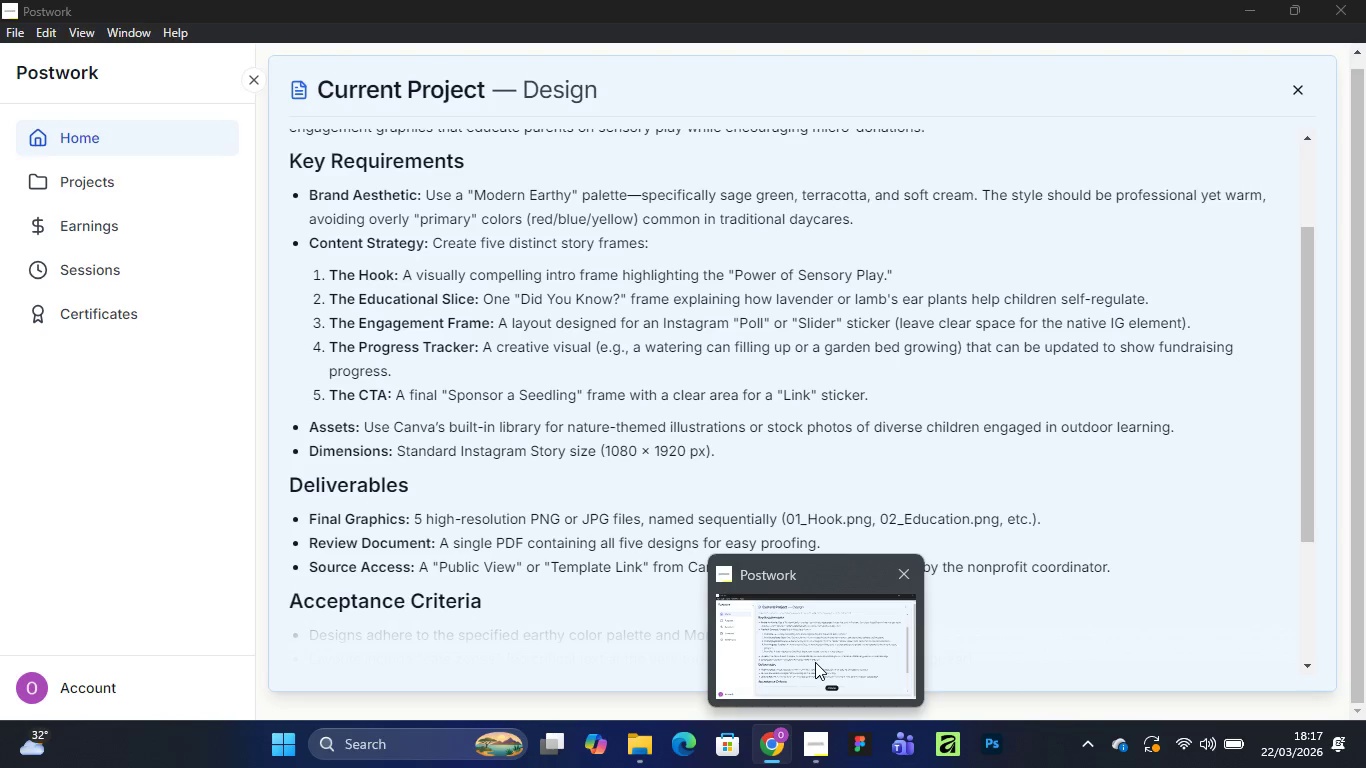 
left_click([812, 657])